 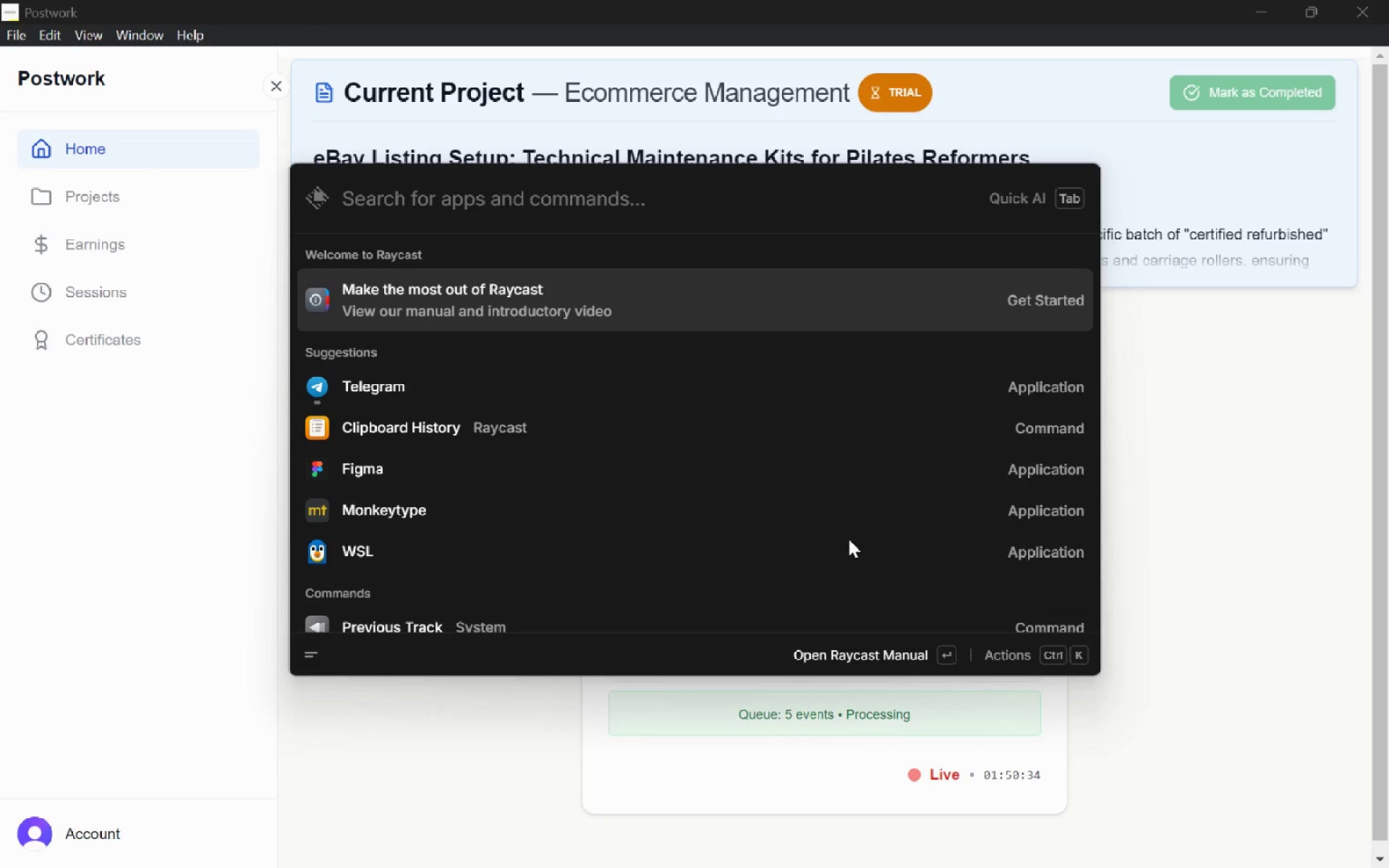 
hold_key(key=ShiftLeft, duration=0.61)
 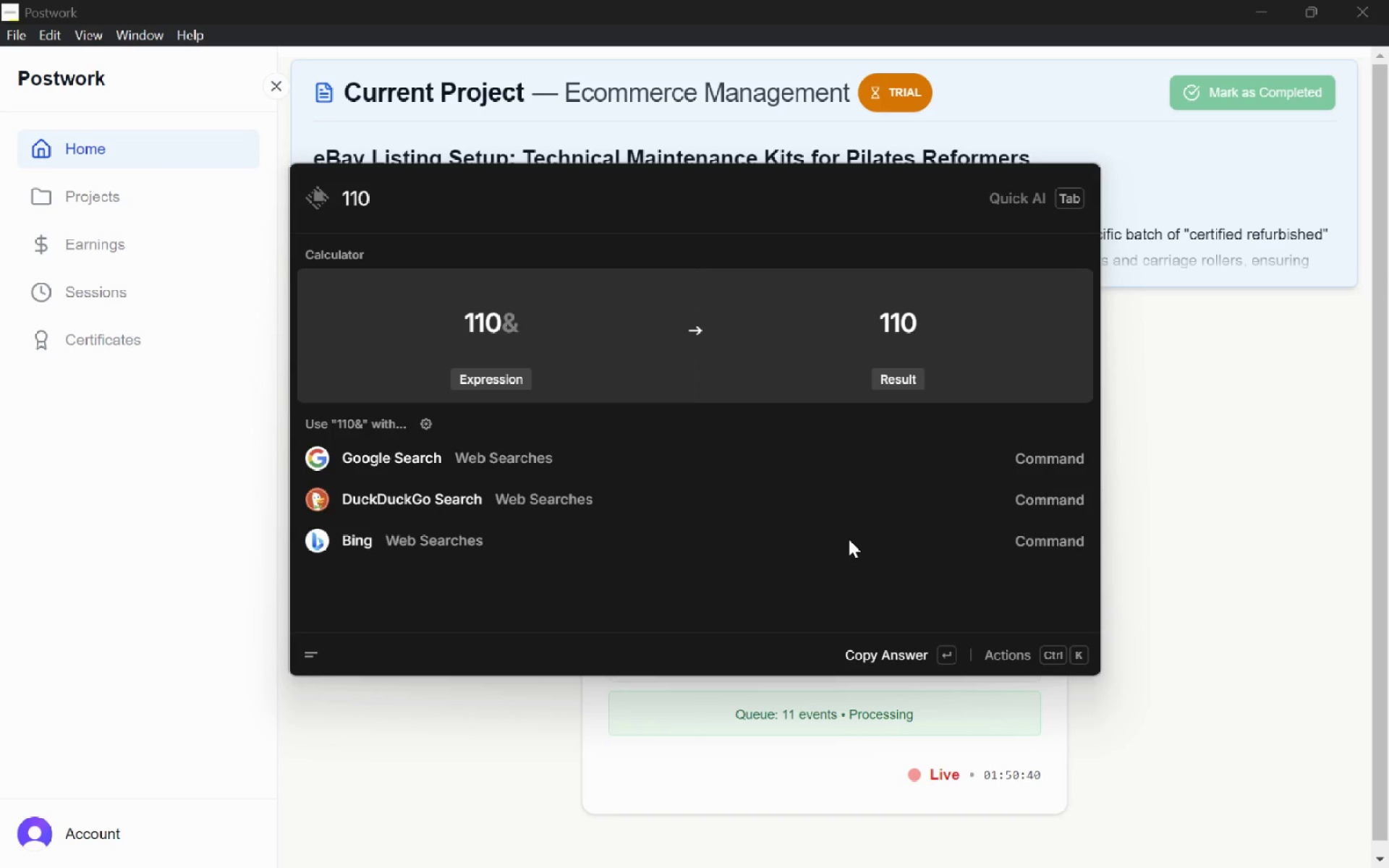 
hold_key(key=ShiftLeft, duration=0.5)
 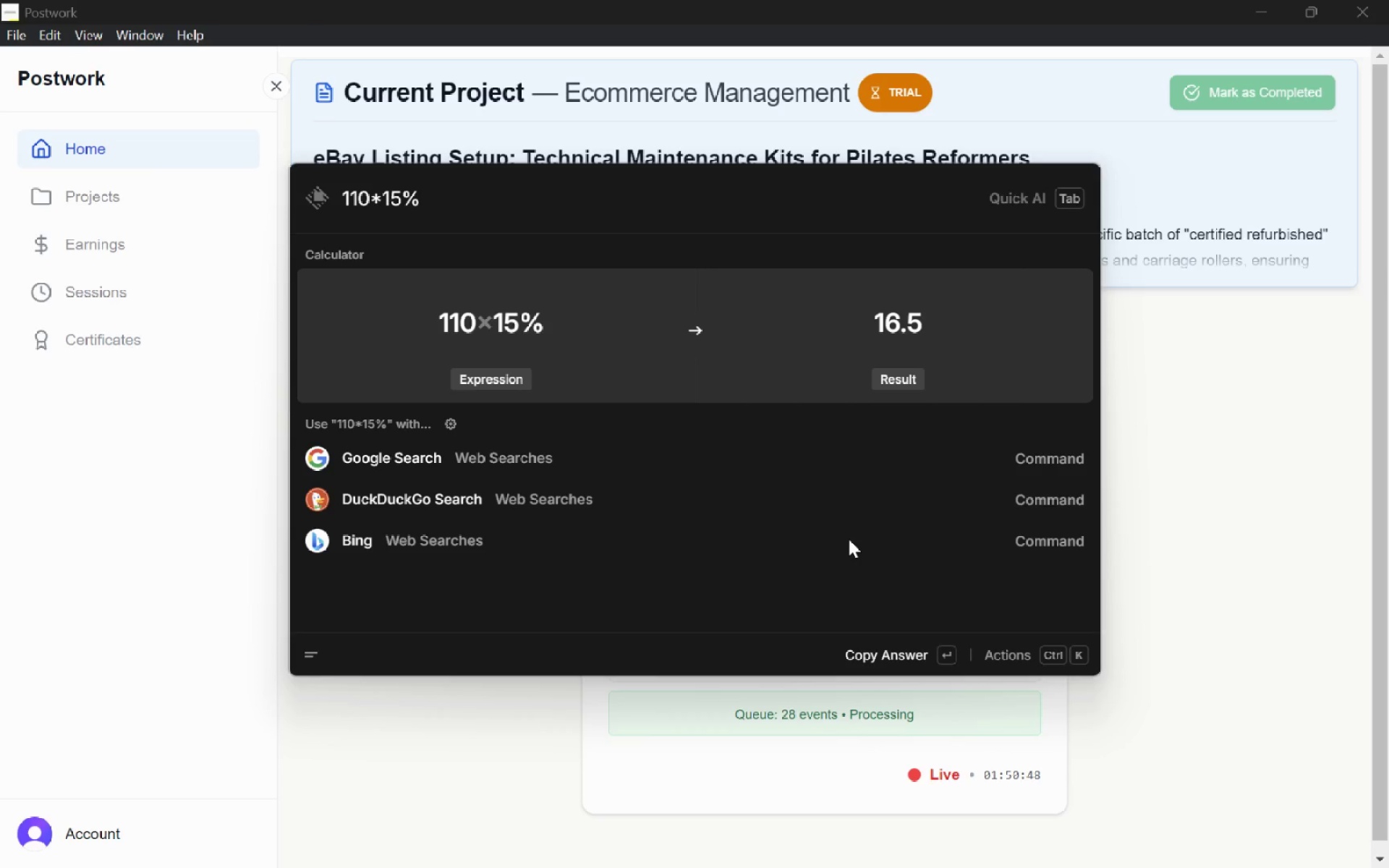 
wait(11.61)
 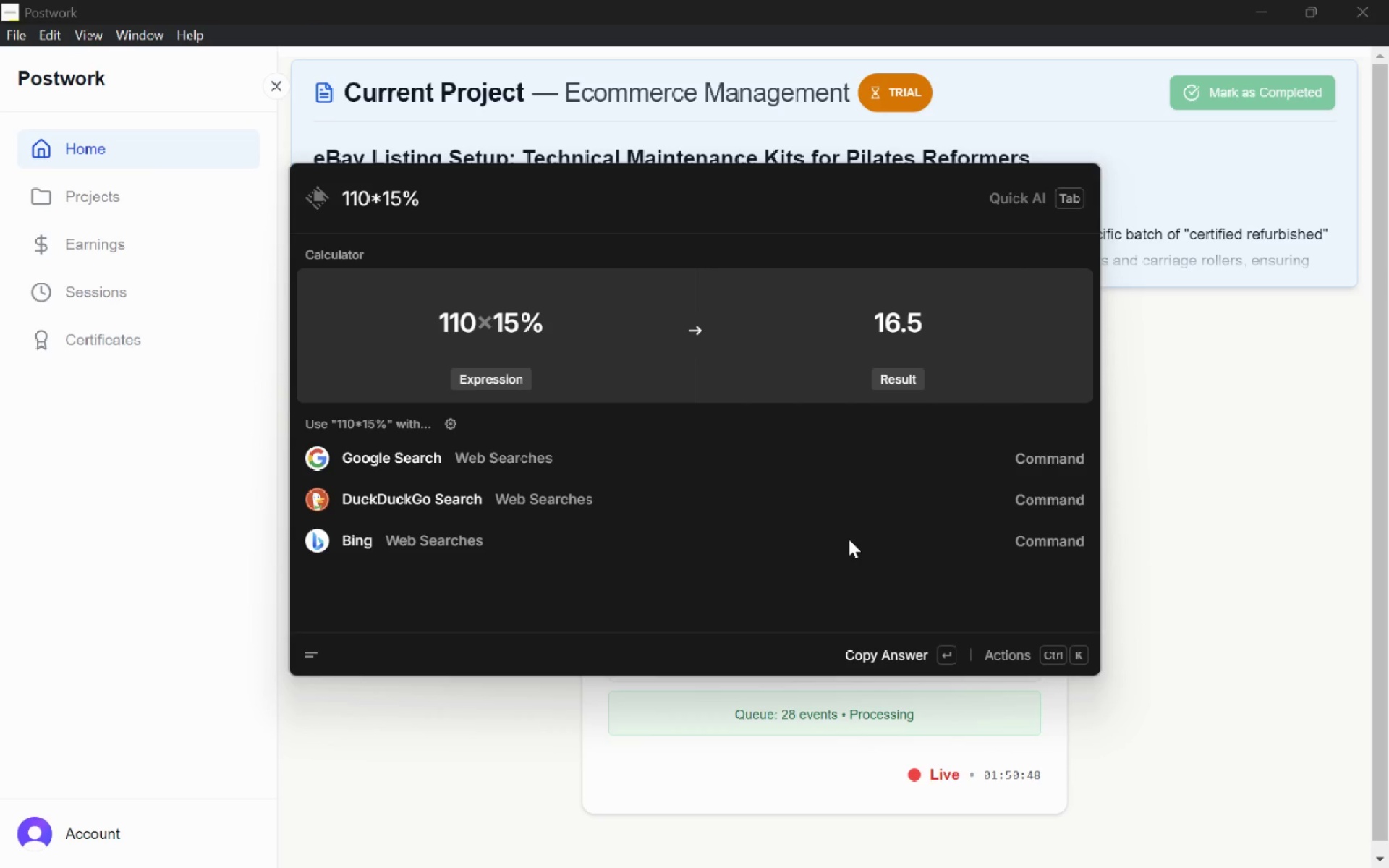 
key(Escape)
 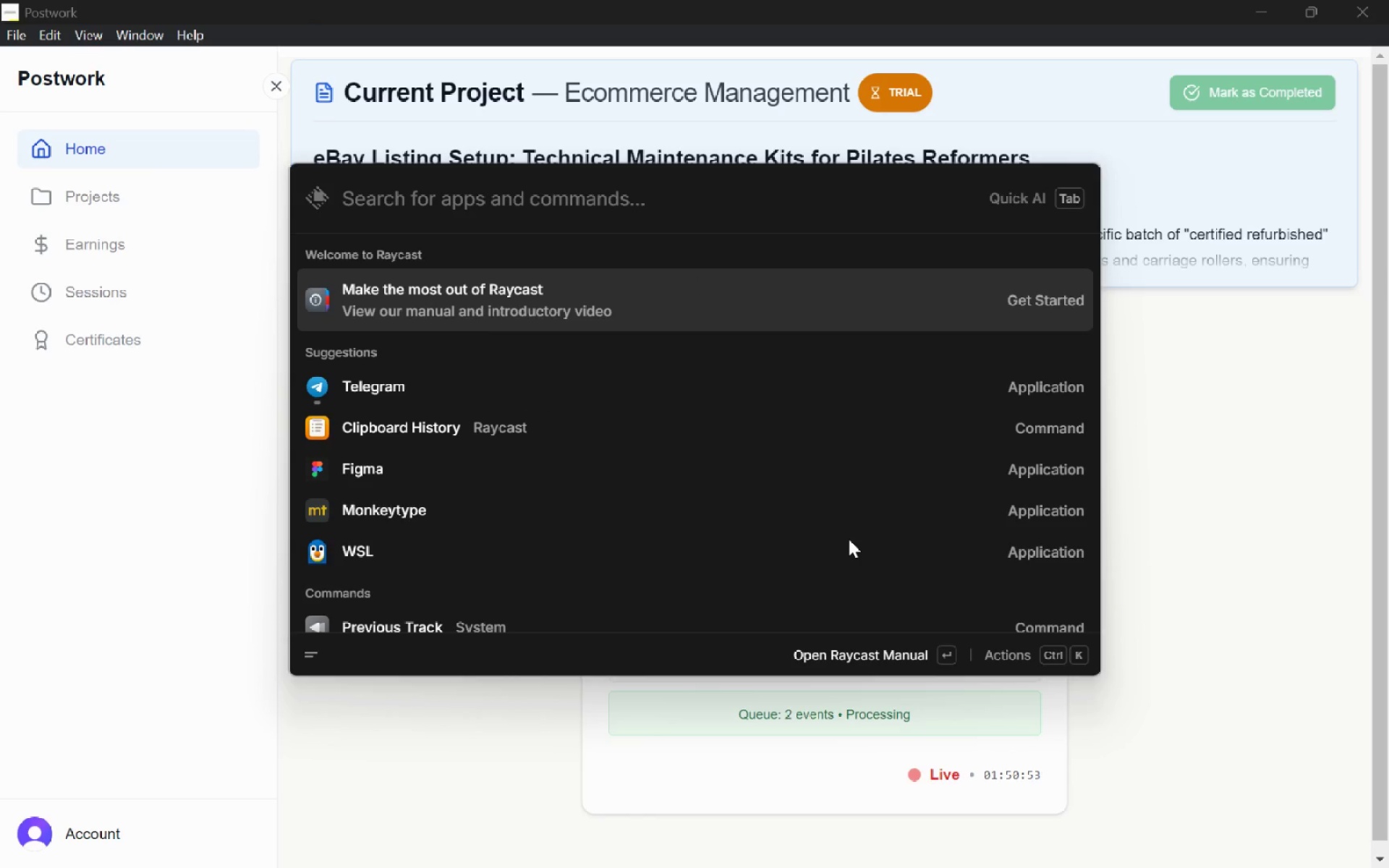 
key(Escape)